 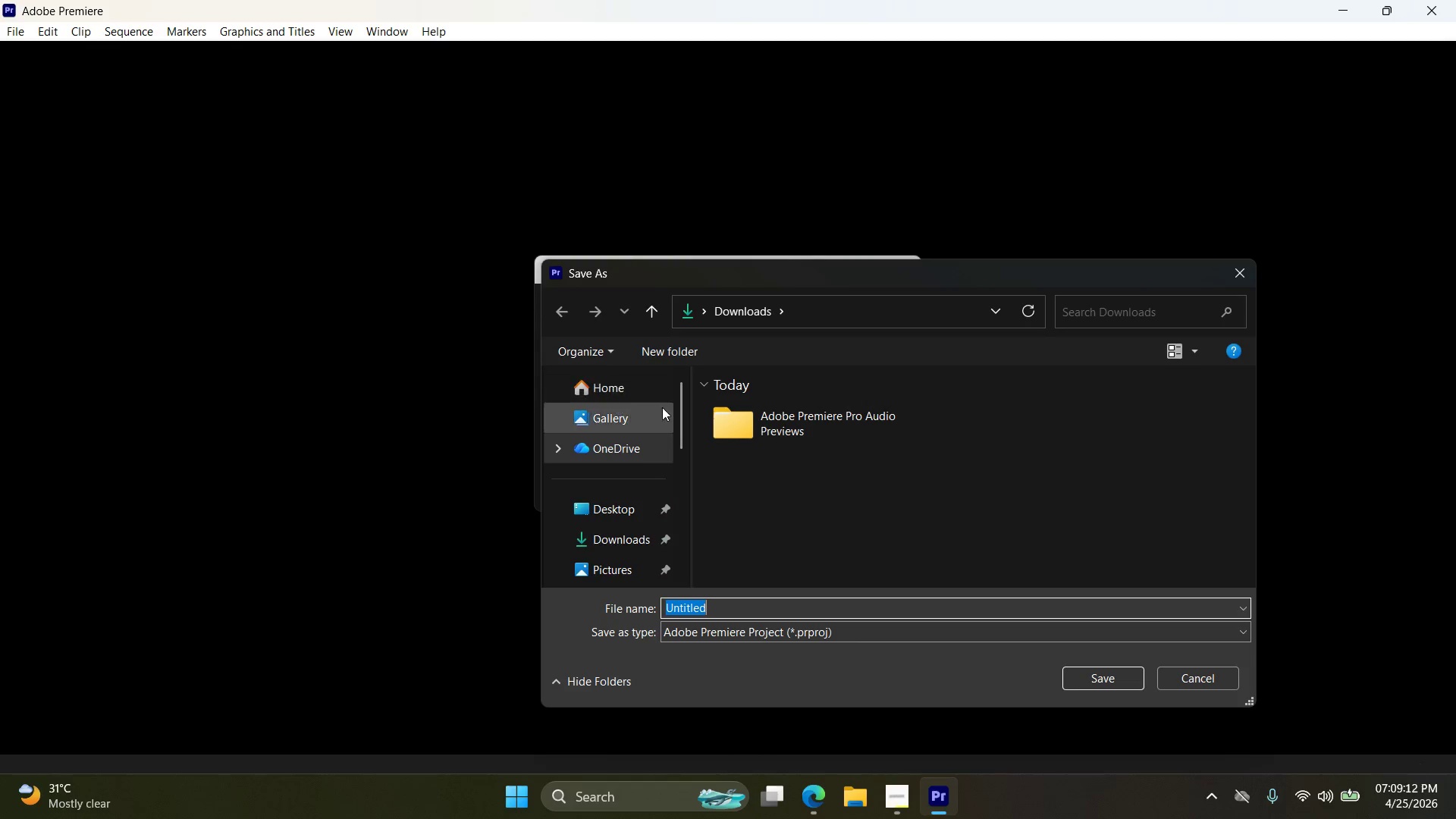 
left_click([698, 358])
 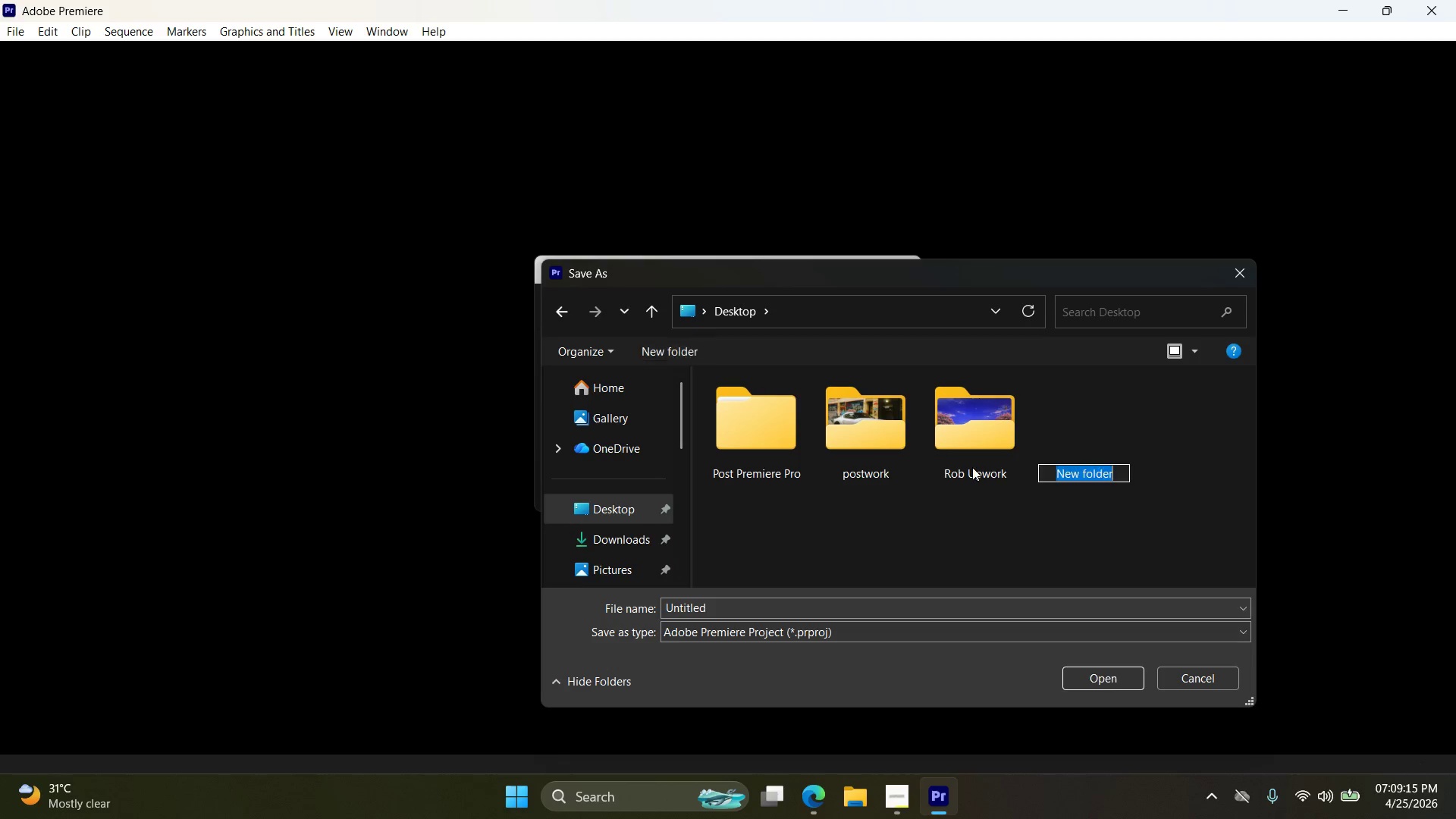 
key(Control+V)
 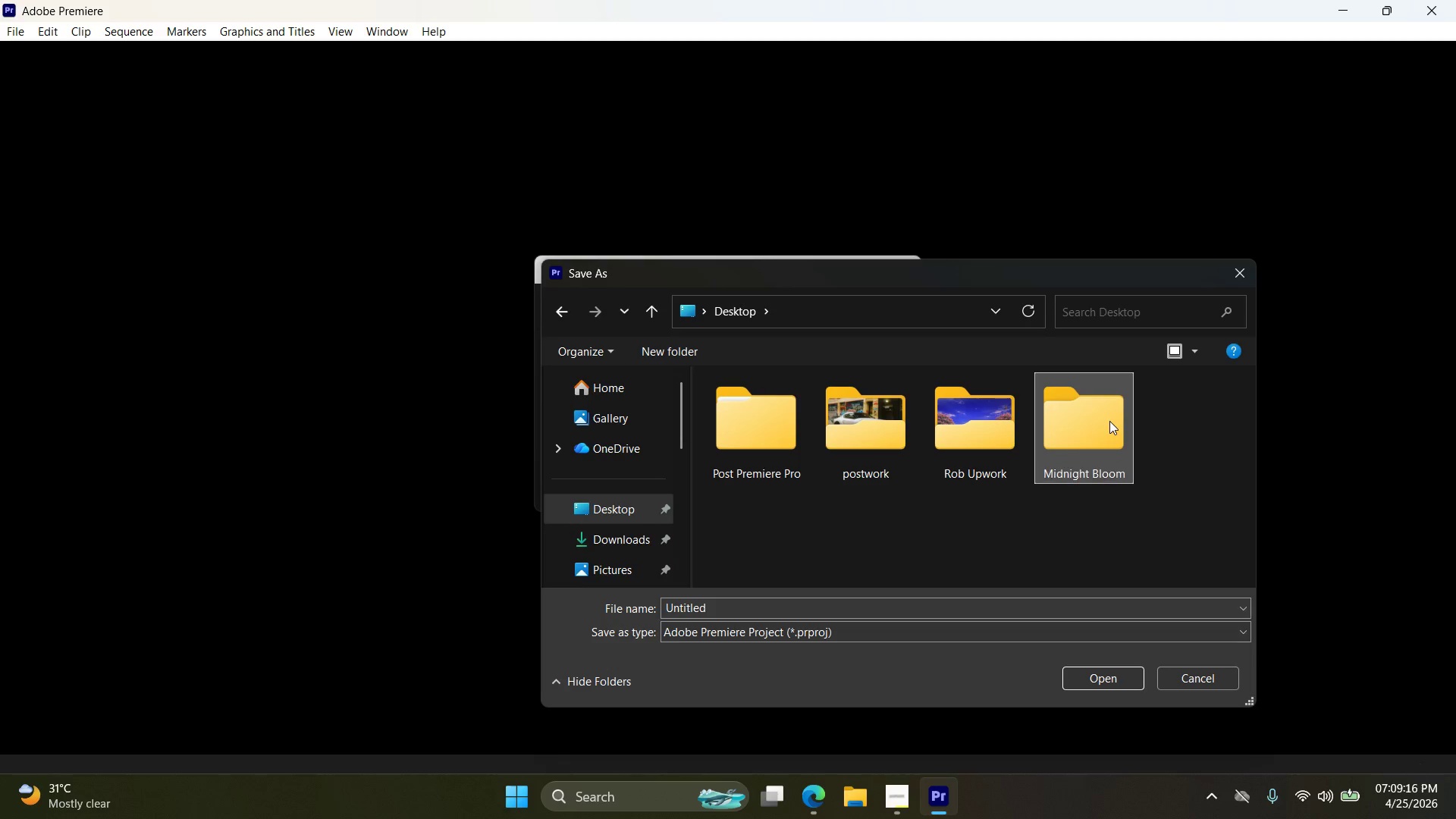 
double_click([1109, 421])
 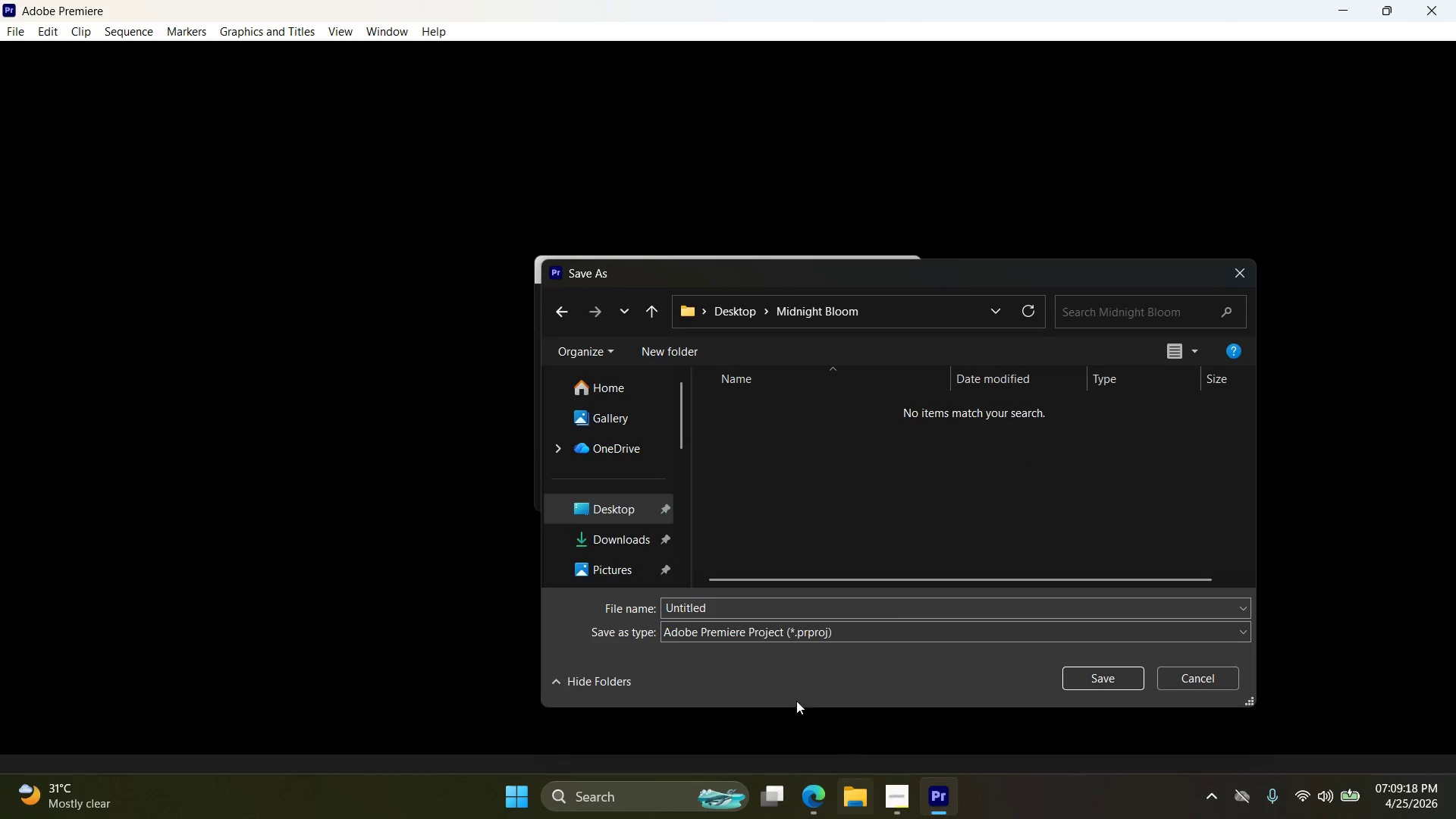 
key(Control+ControlLeft)
 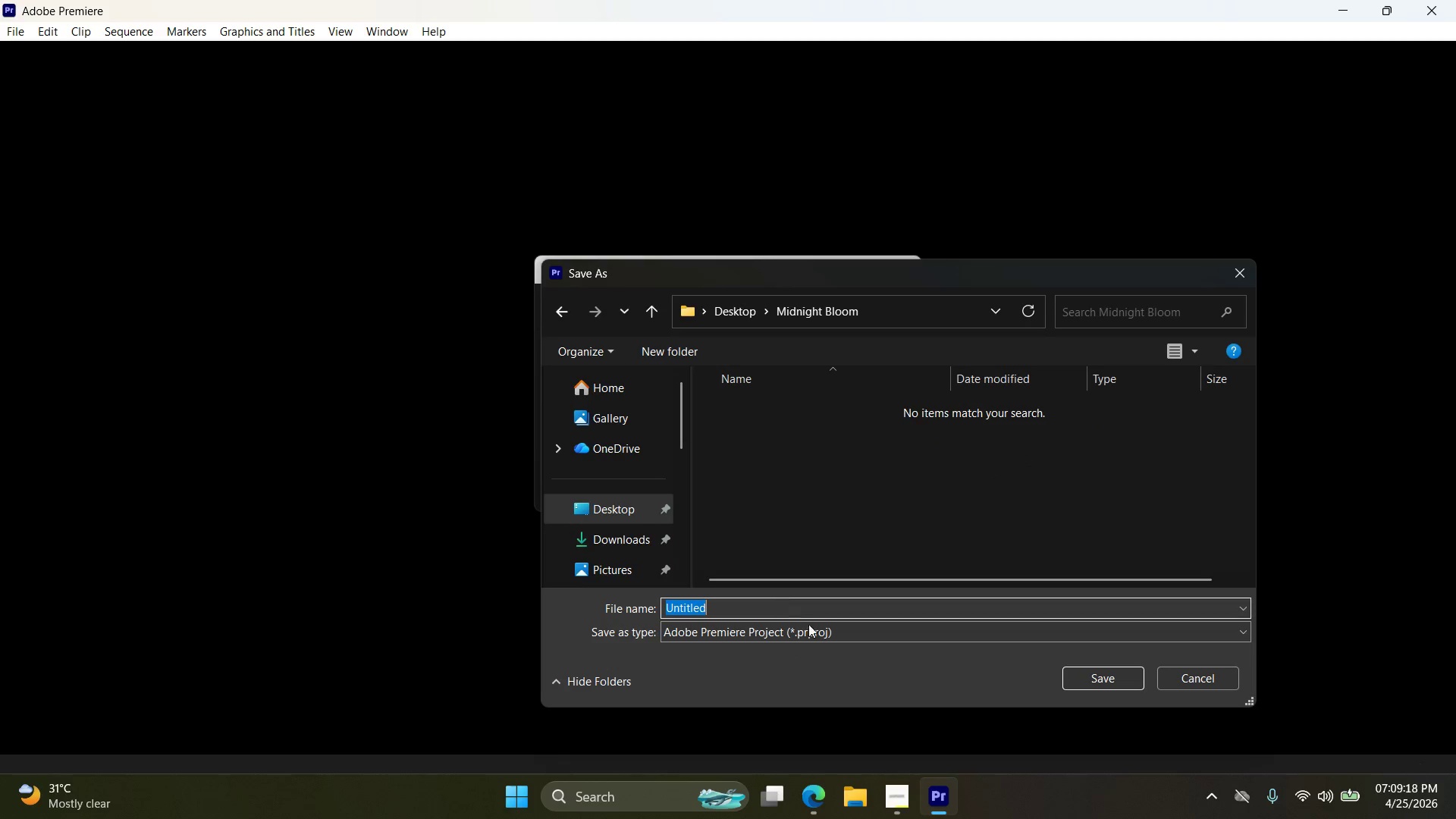 
key(Control+V)
 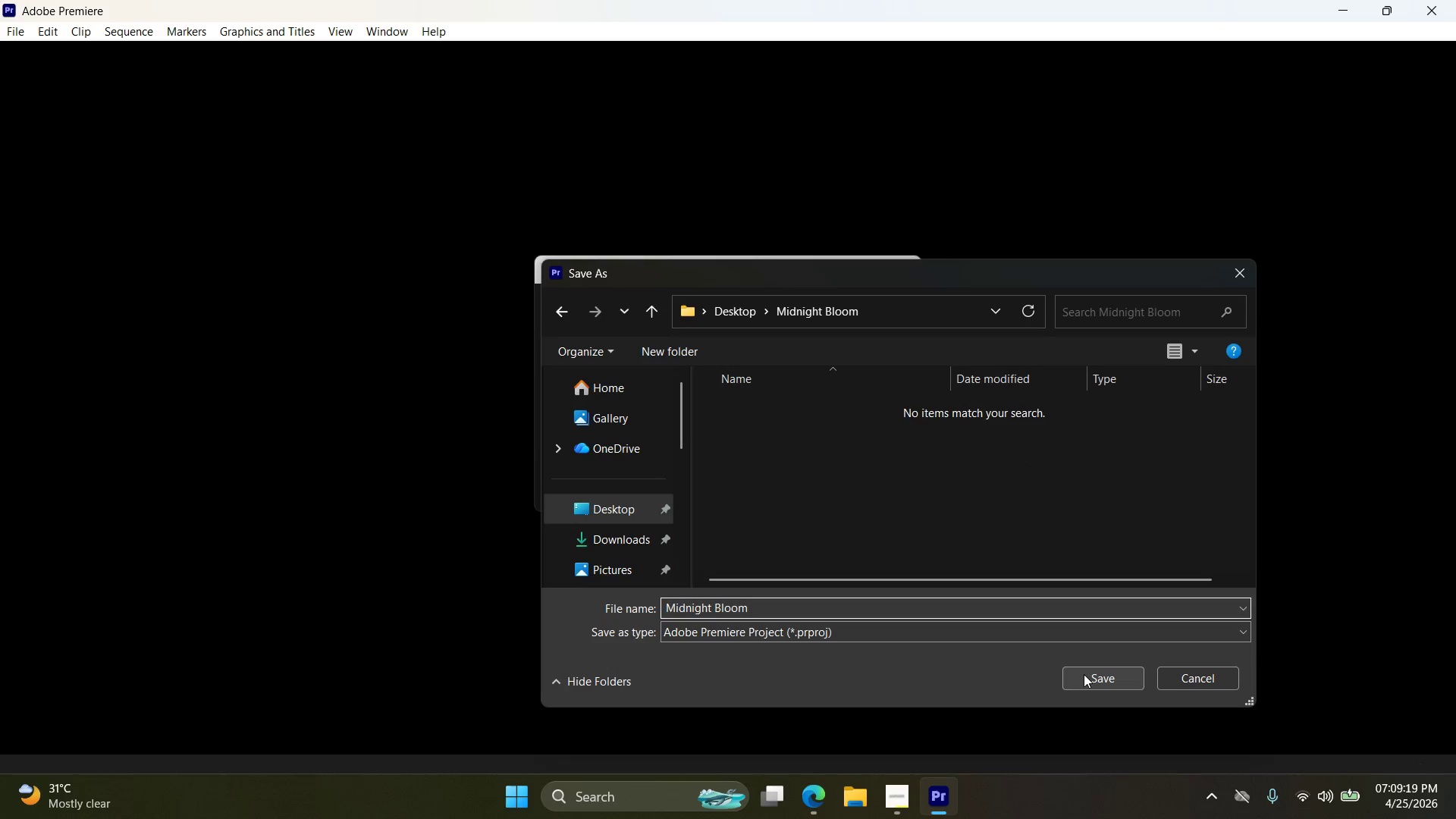 
left_click([1084, 674])
 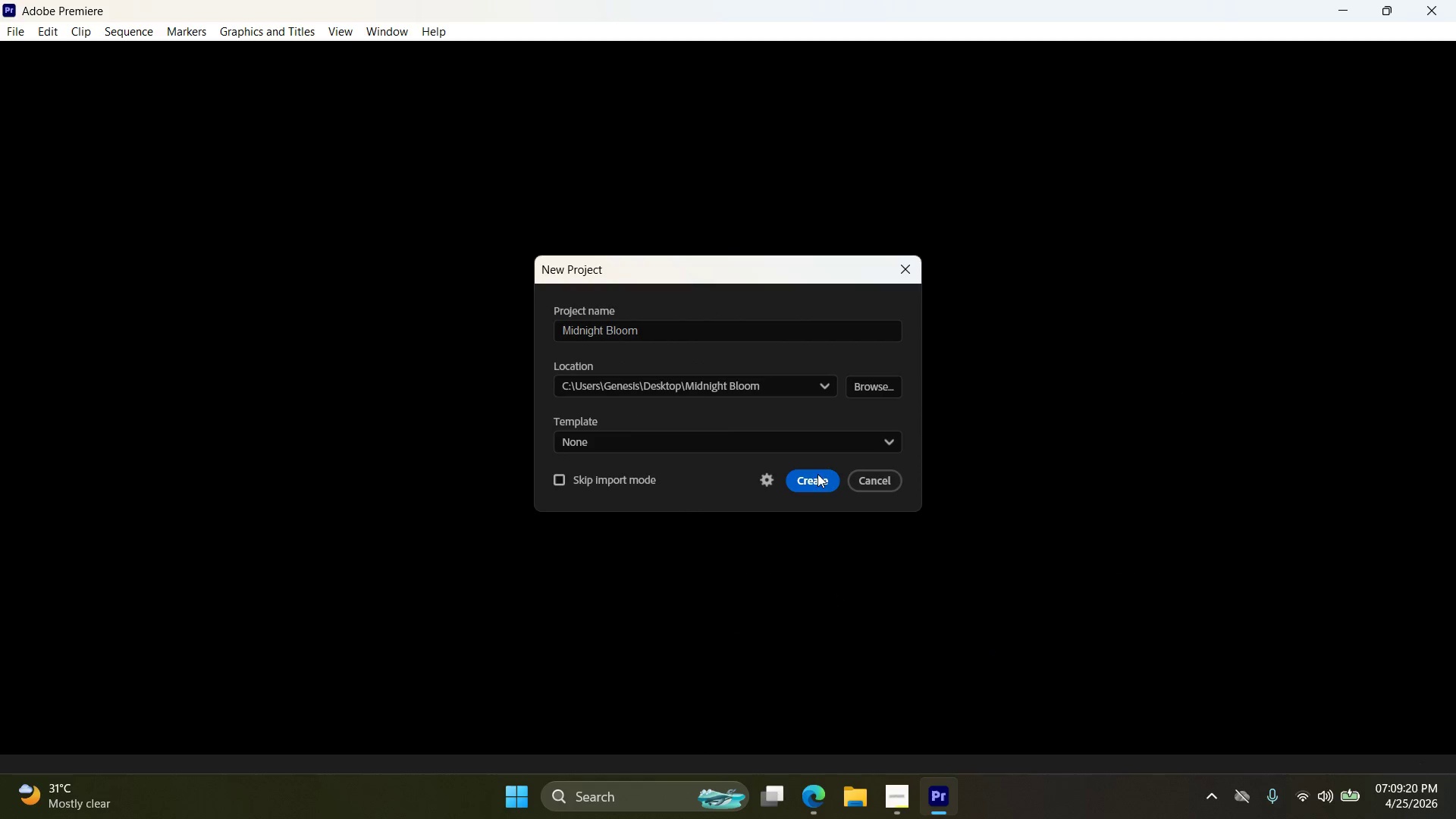 
left_click([814, 484])
 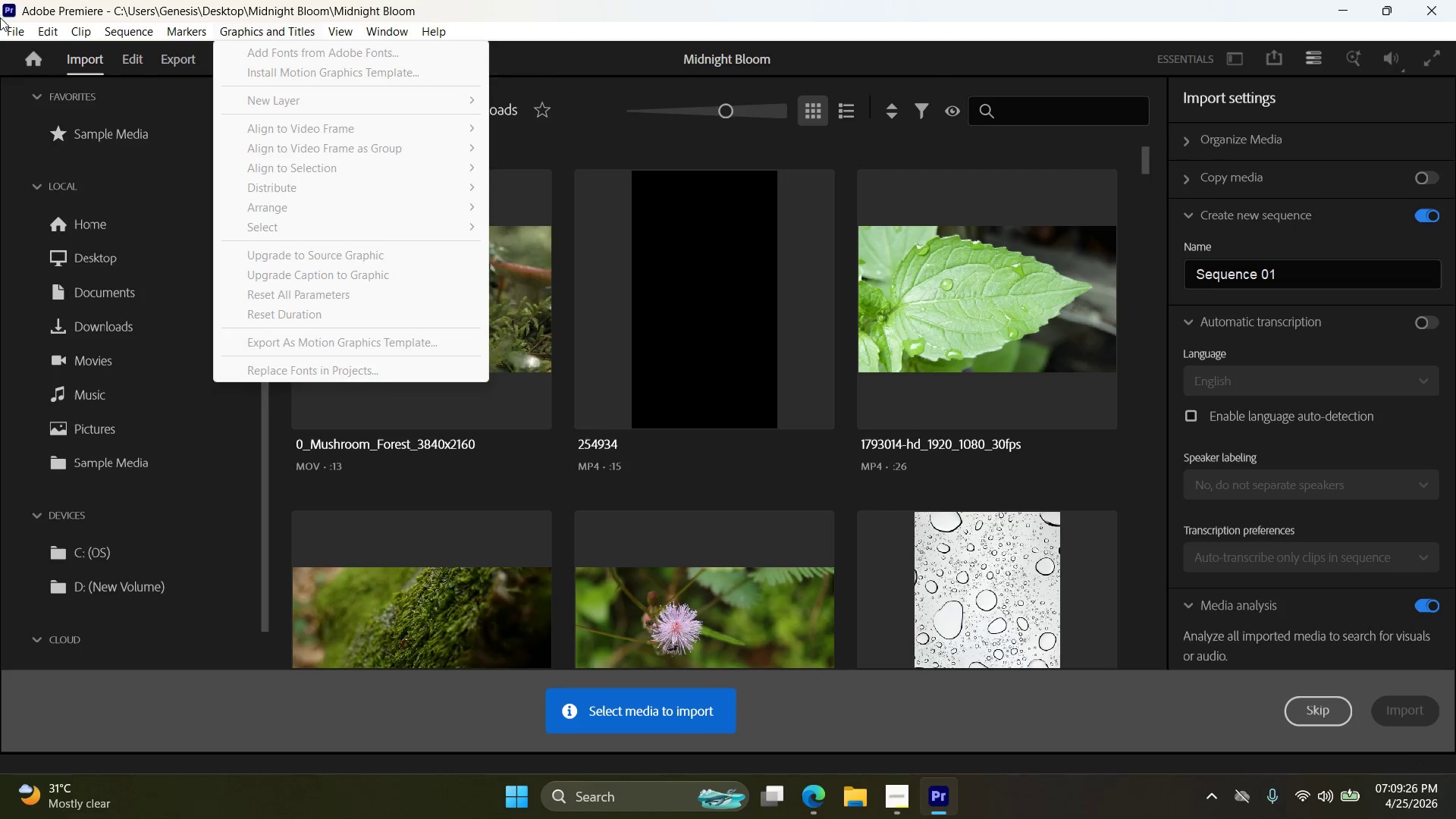 
wait(6.61)
 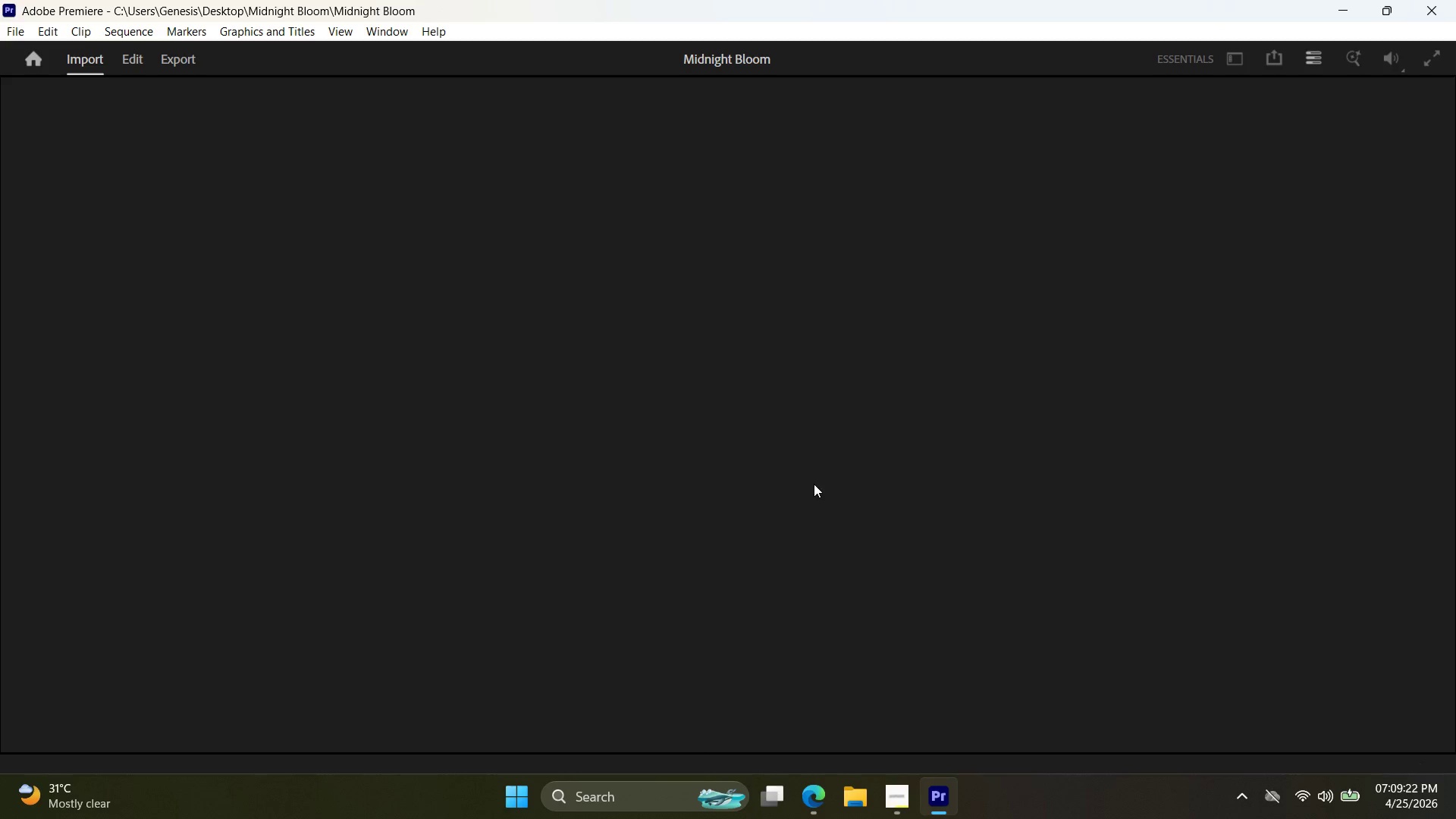 
left_click([542, 0])
 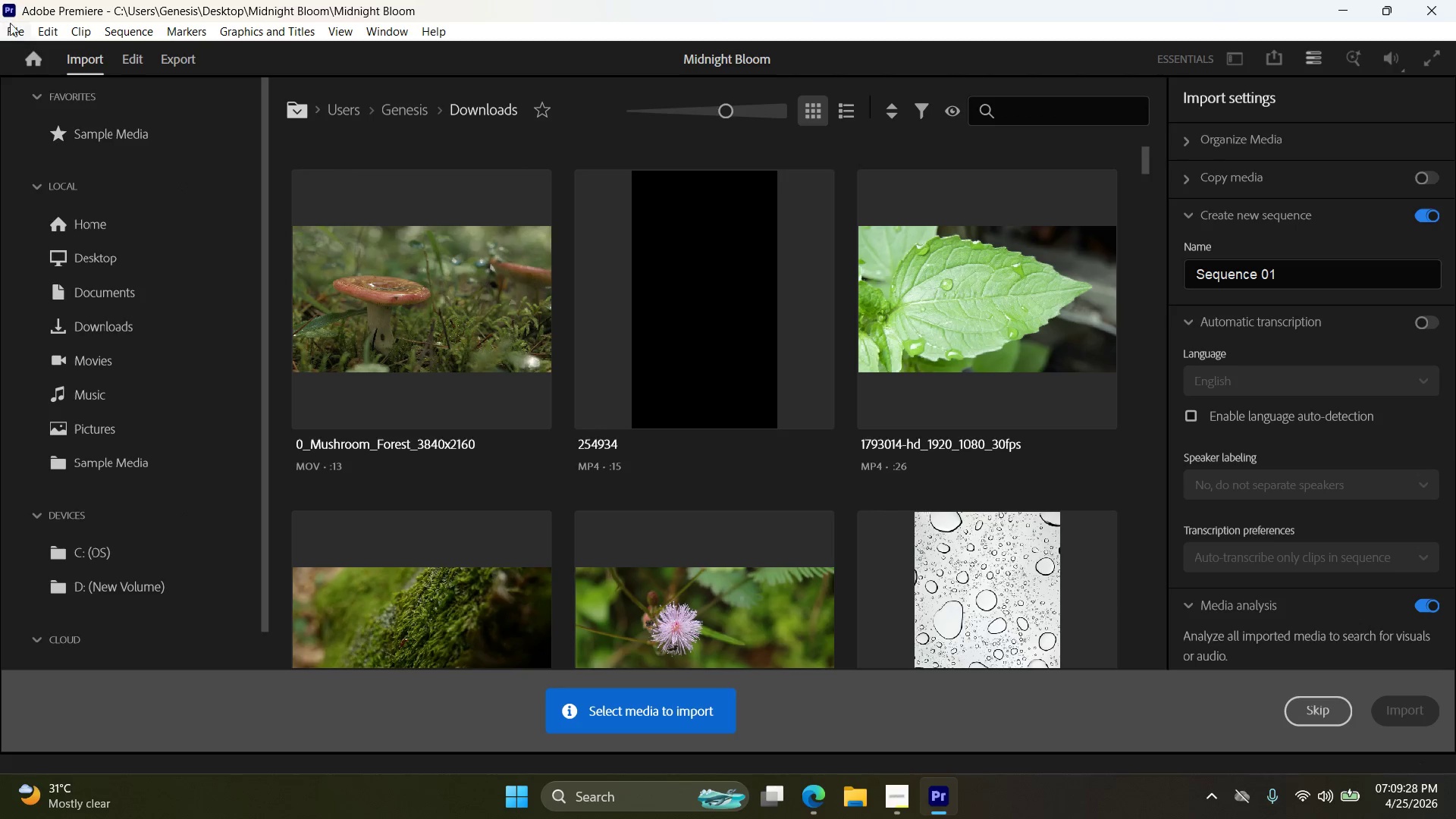 
left_click([25, 27])
 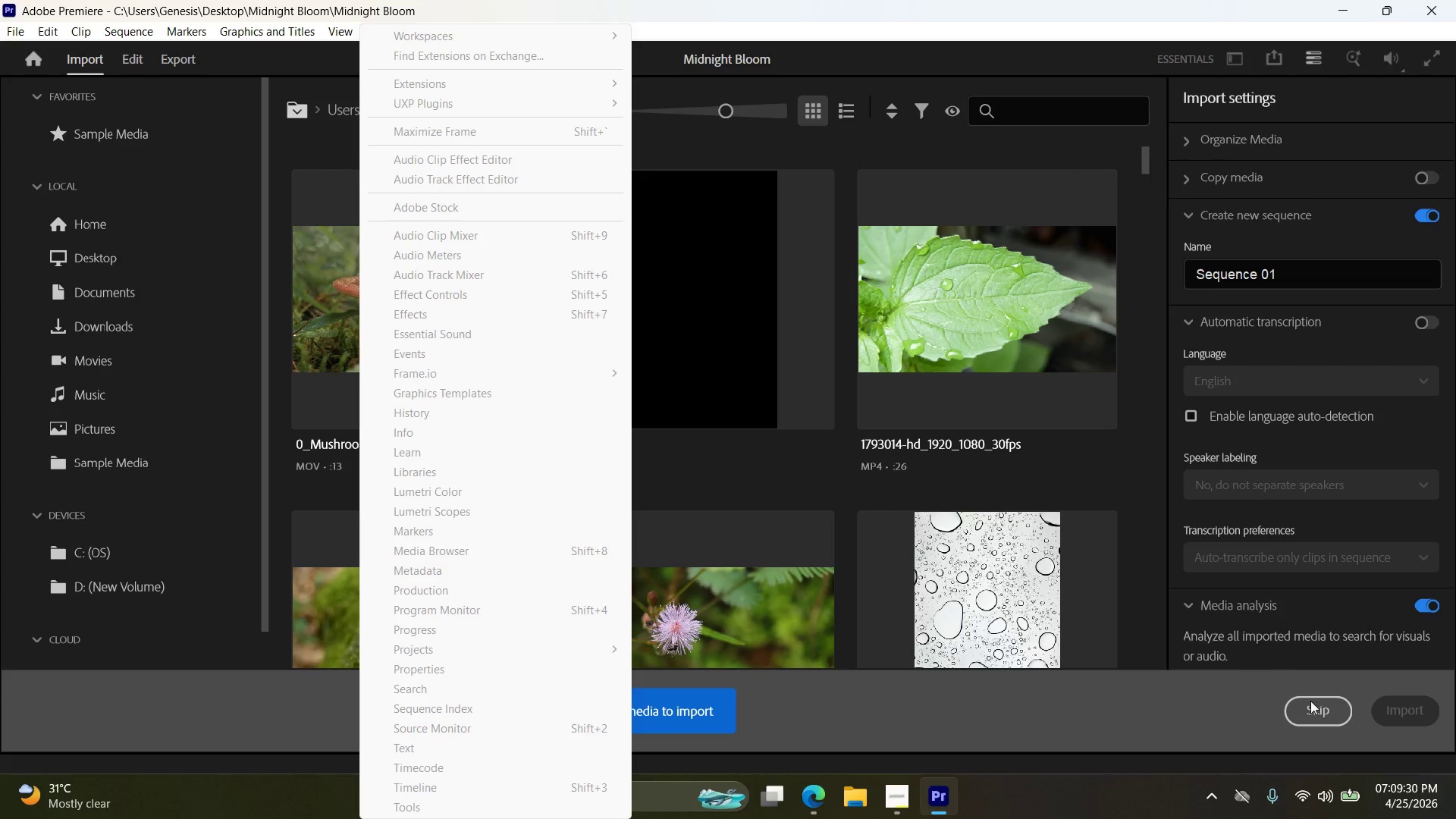 
double_click([1314, 716])
 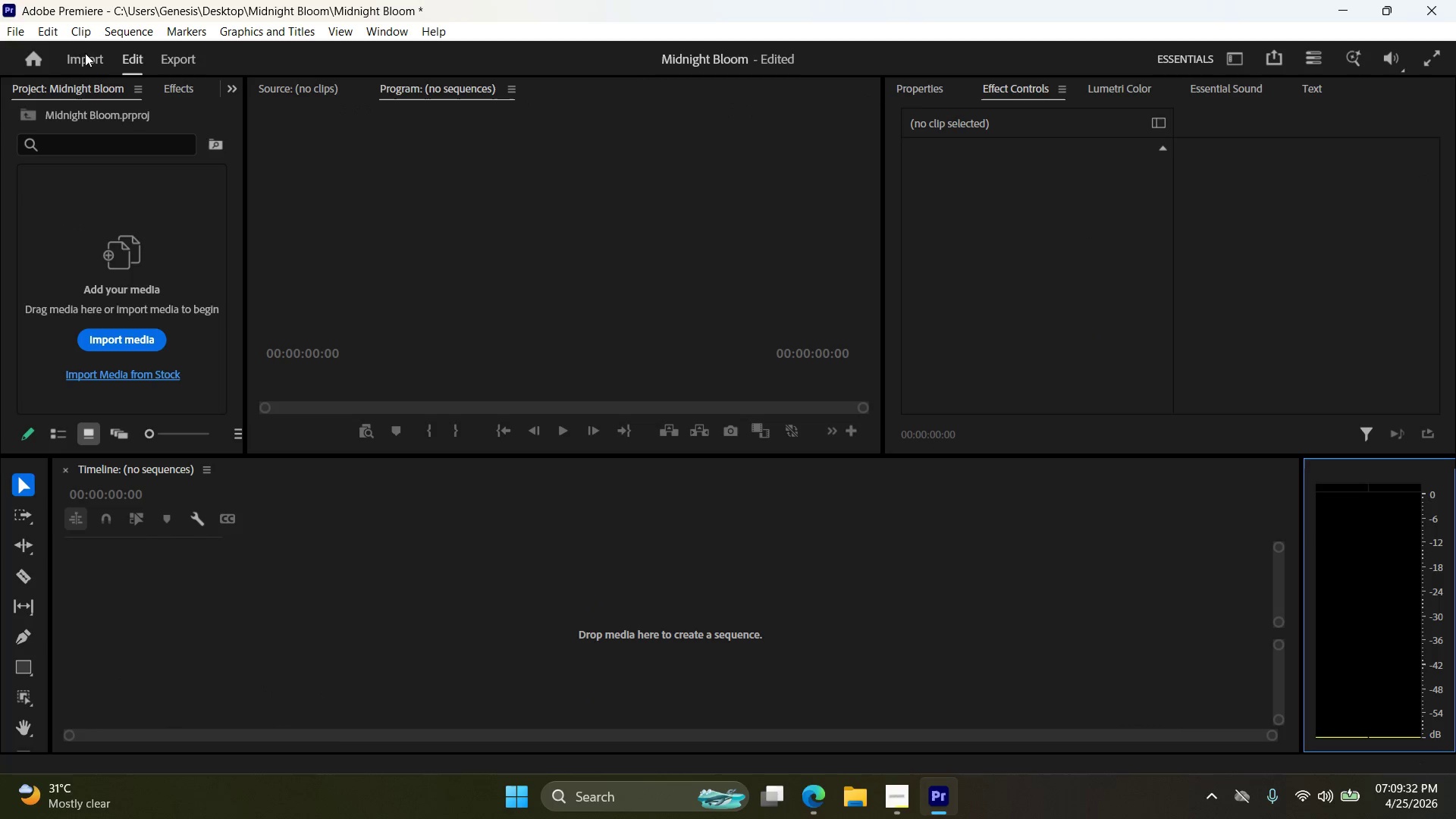 
left_click([28, 33])
 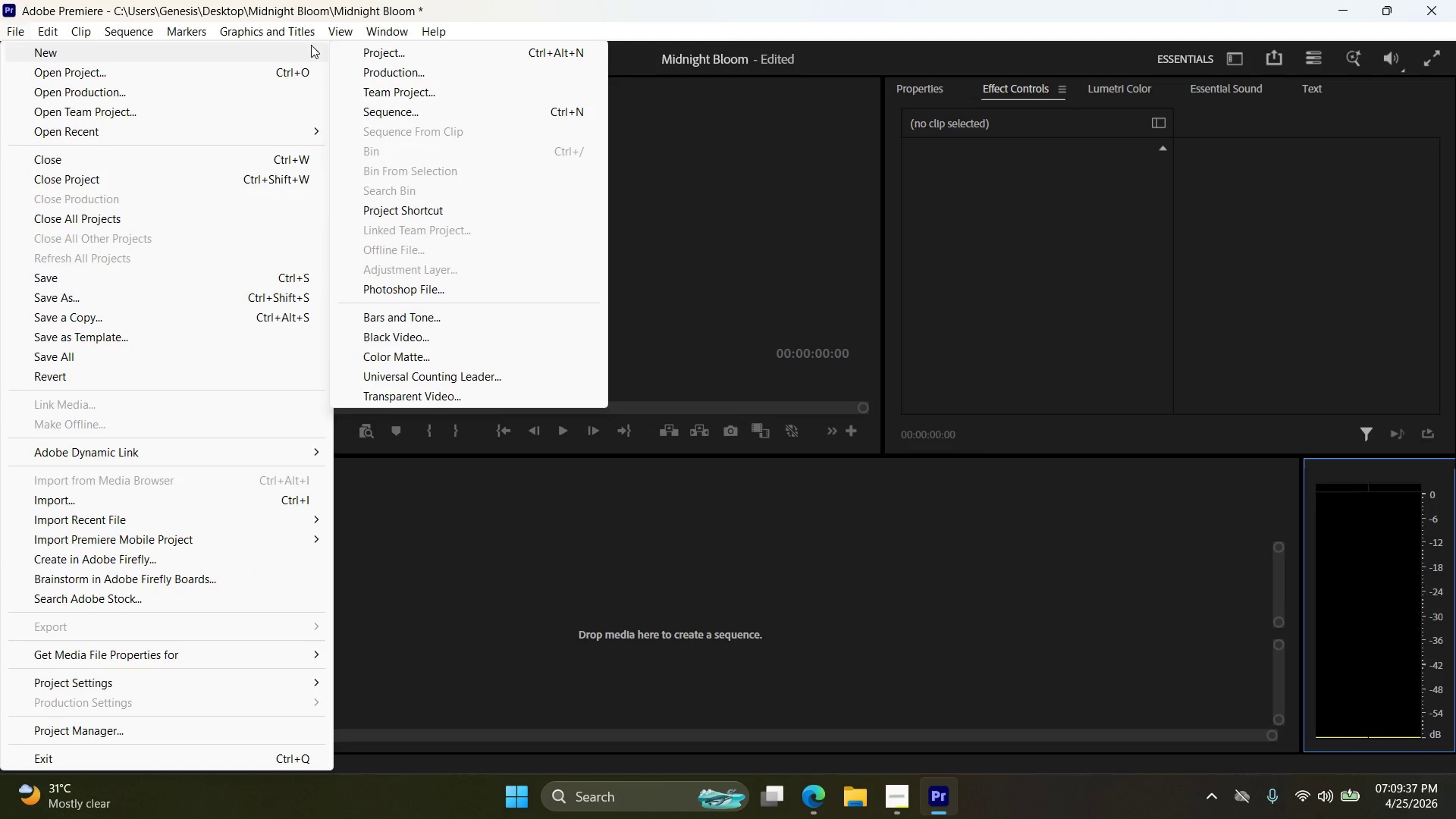 
wait(6.36)
 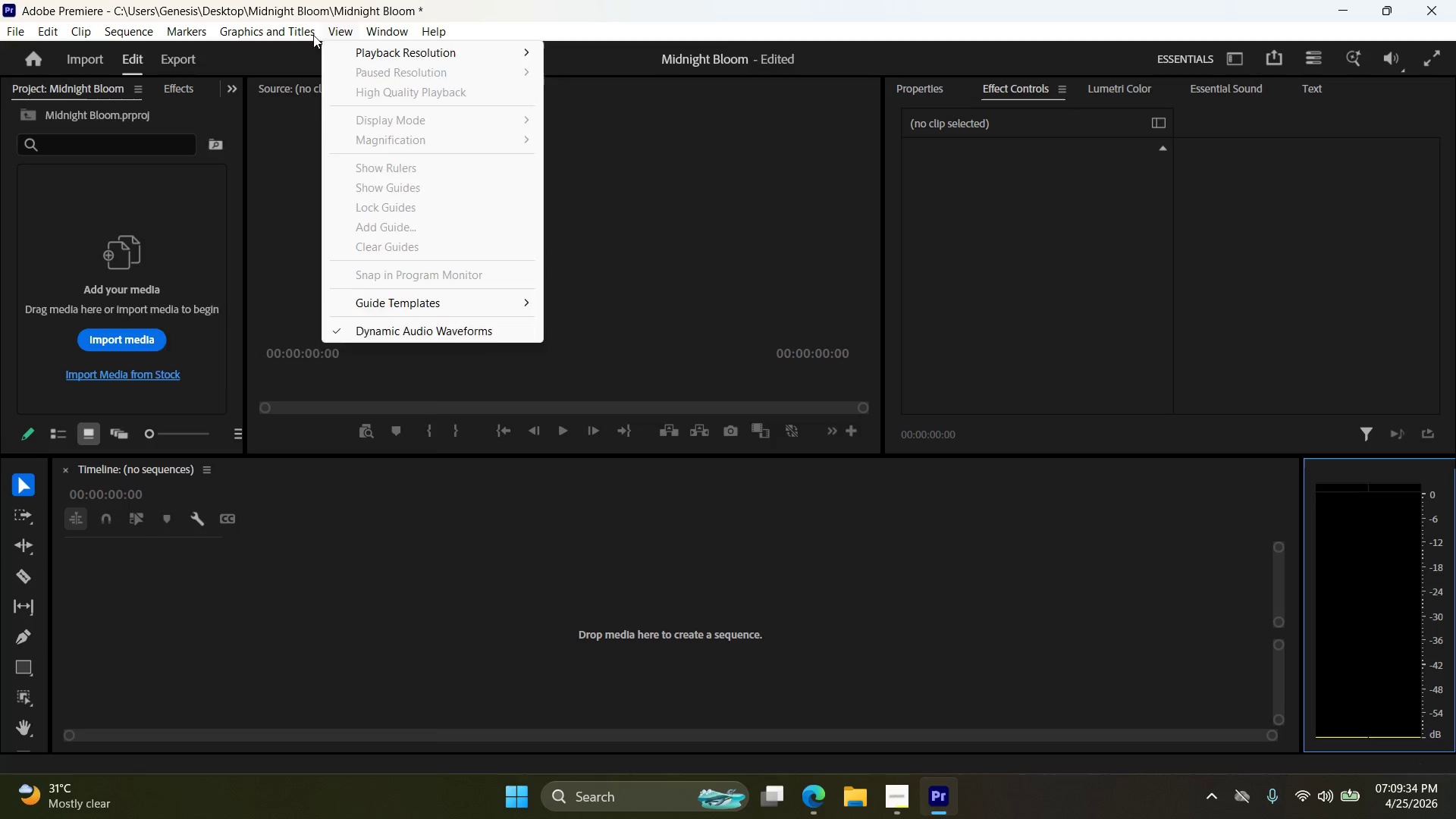 
left_click([435, 117])
 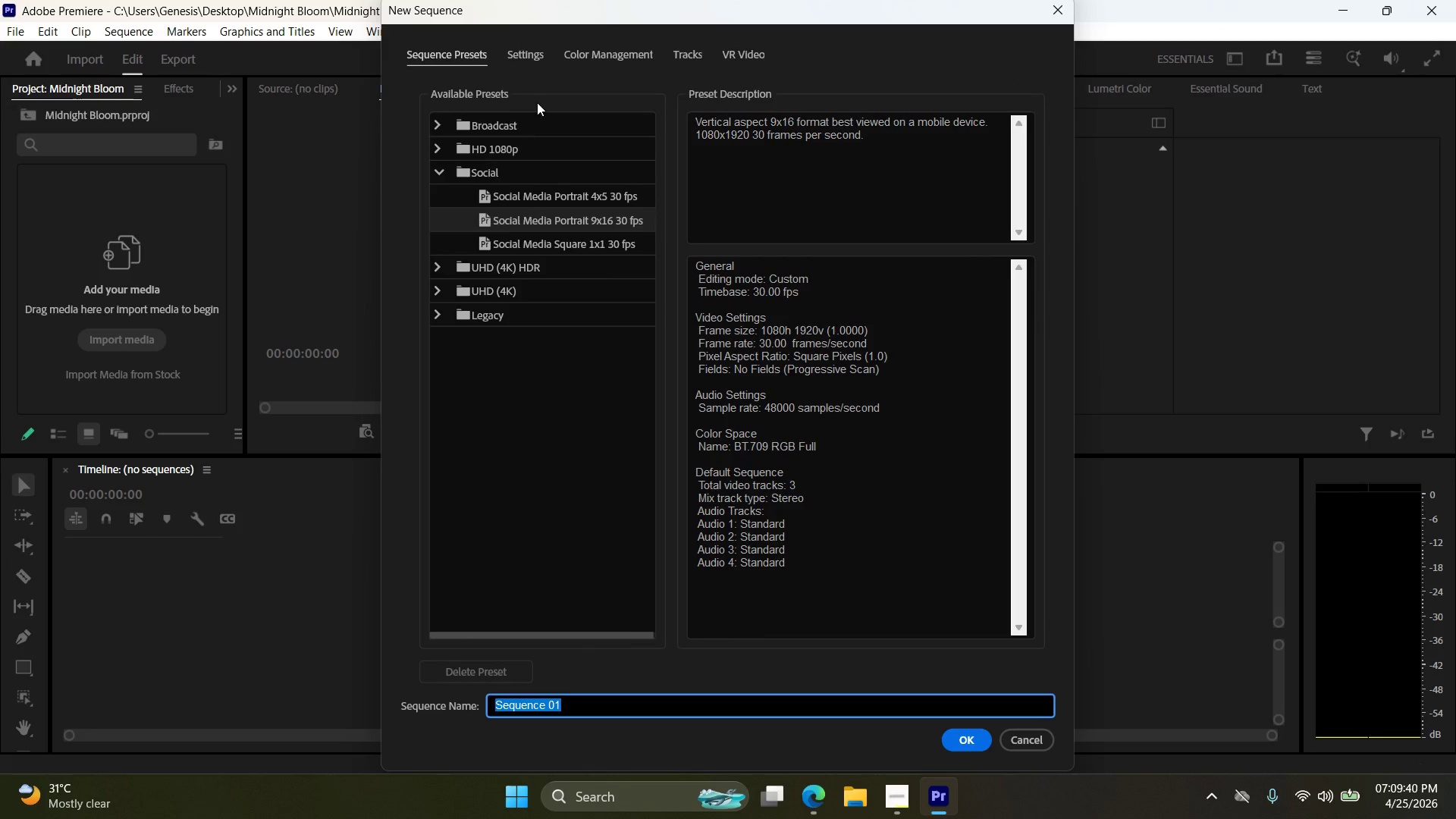 
left_click([529, 44])
 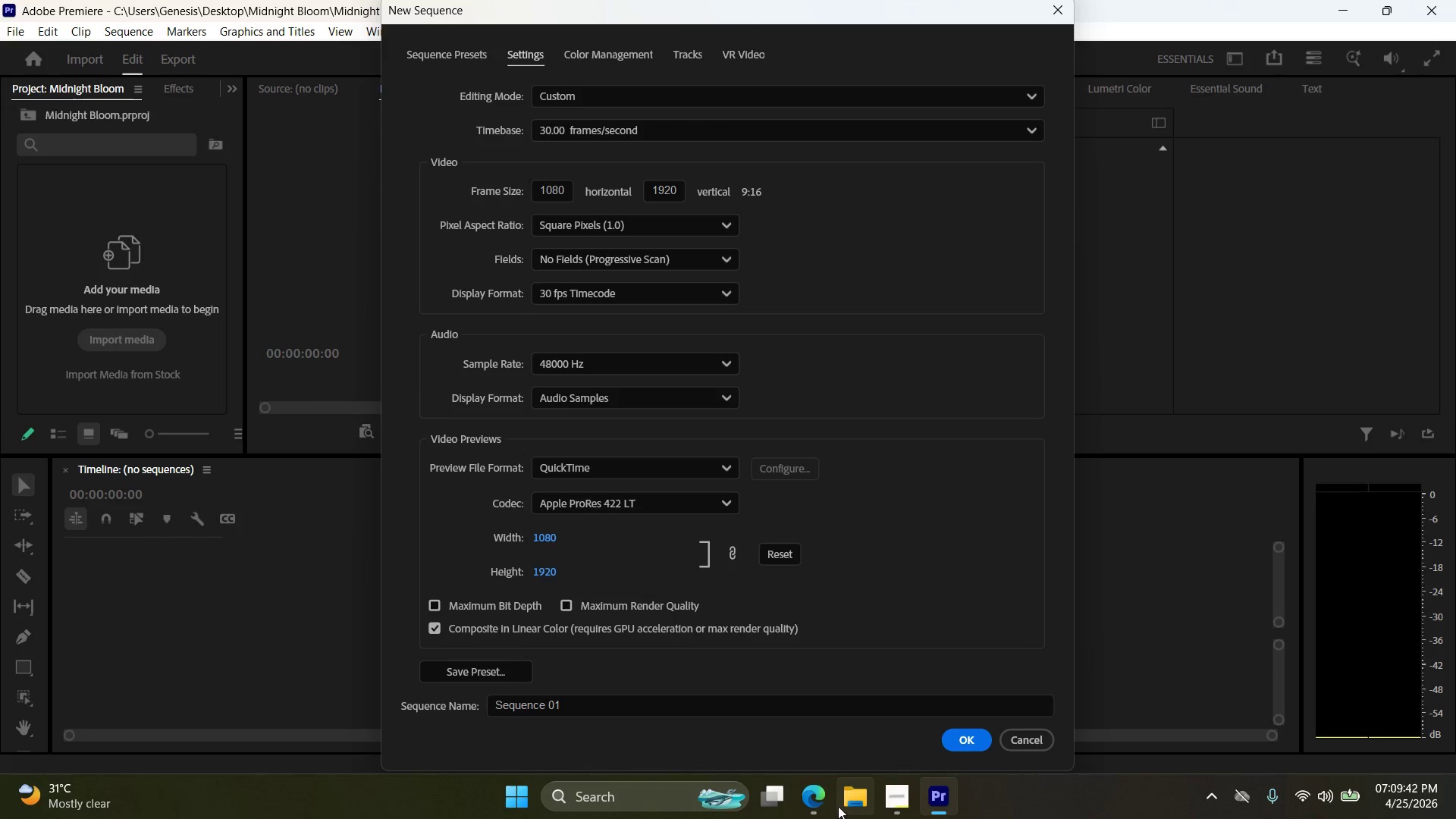 
left_click([886, 800])